 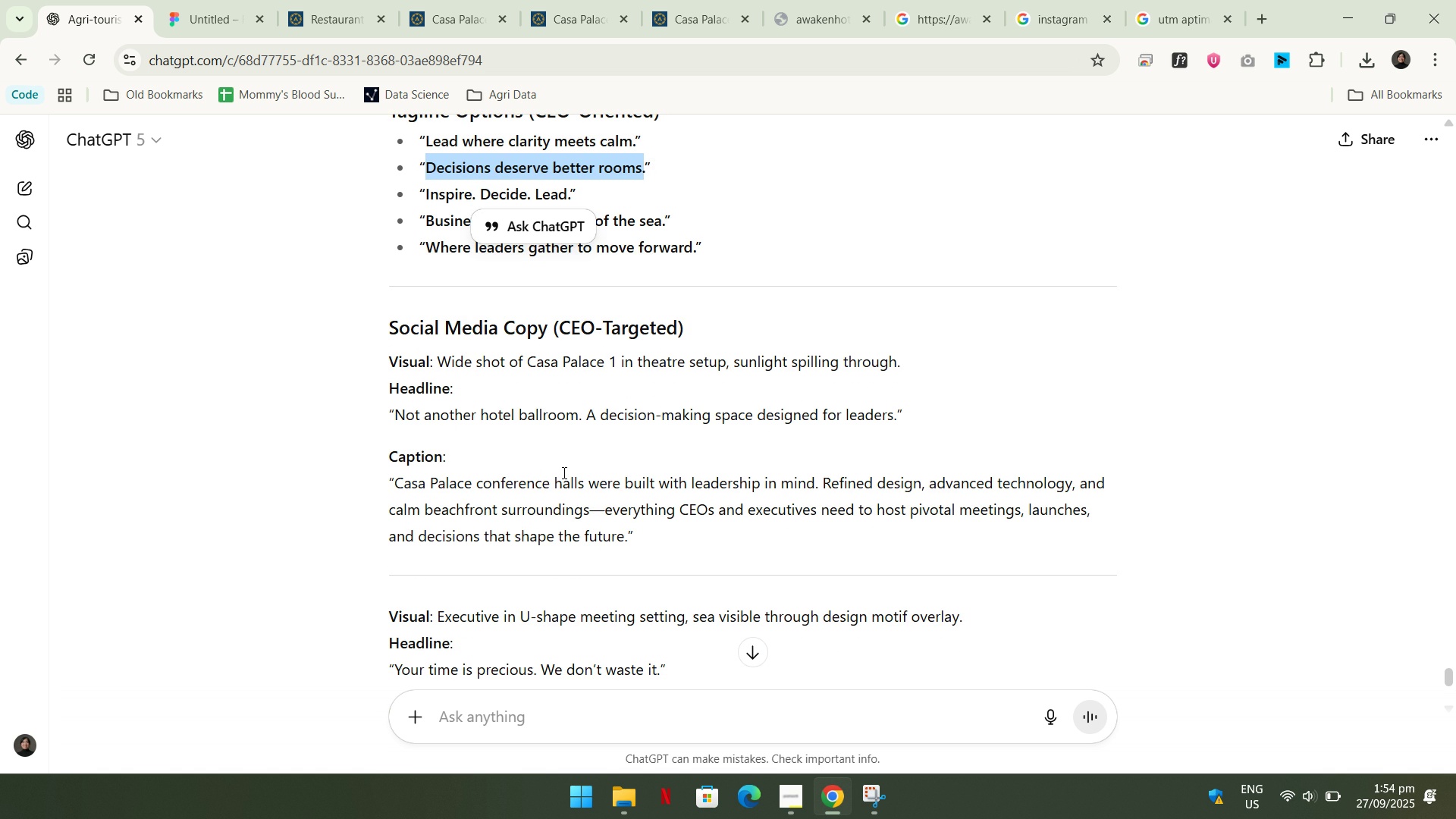 
key(Control+ControlLeft)
 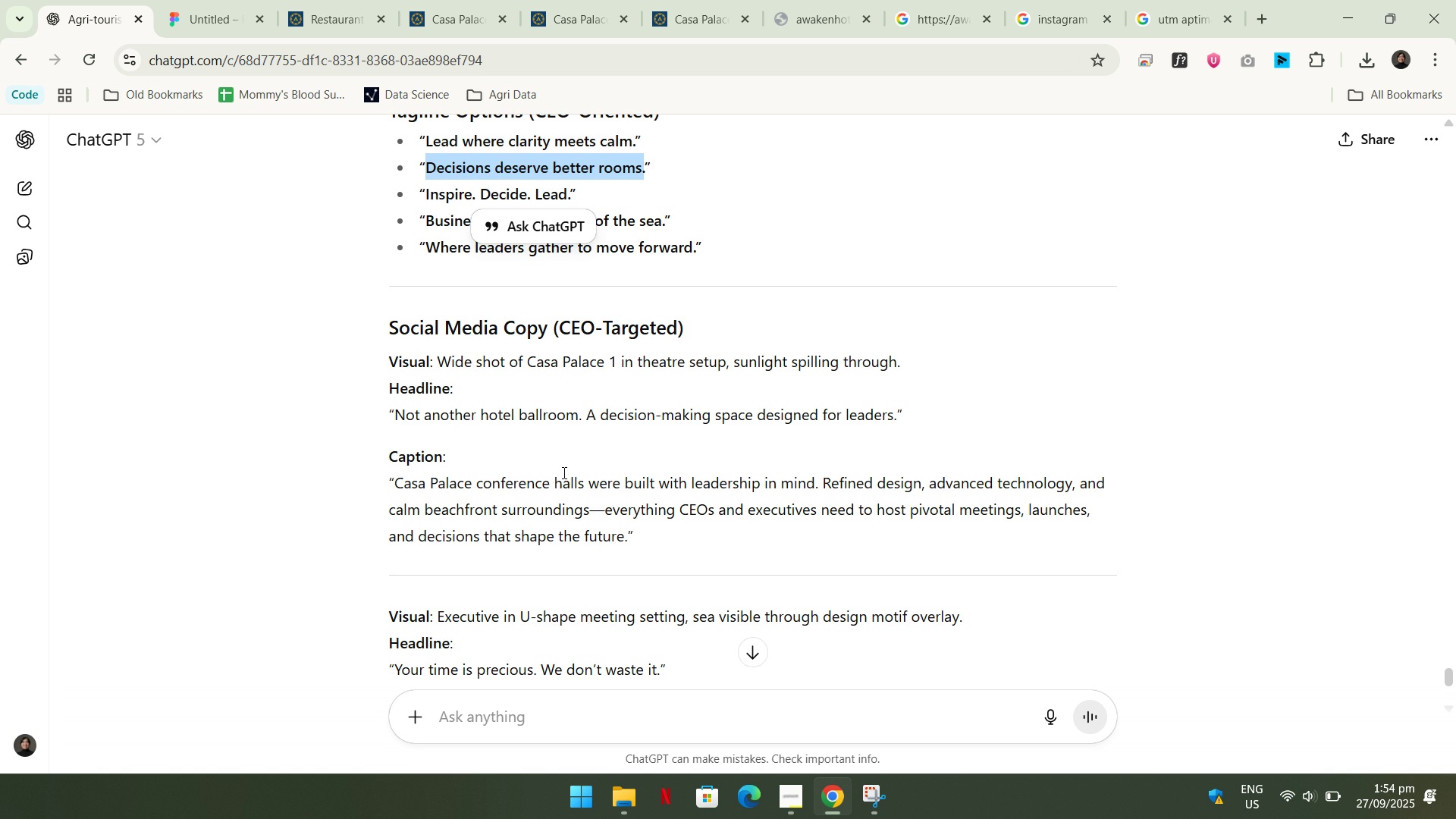 
key(Control+C)
 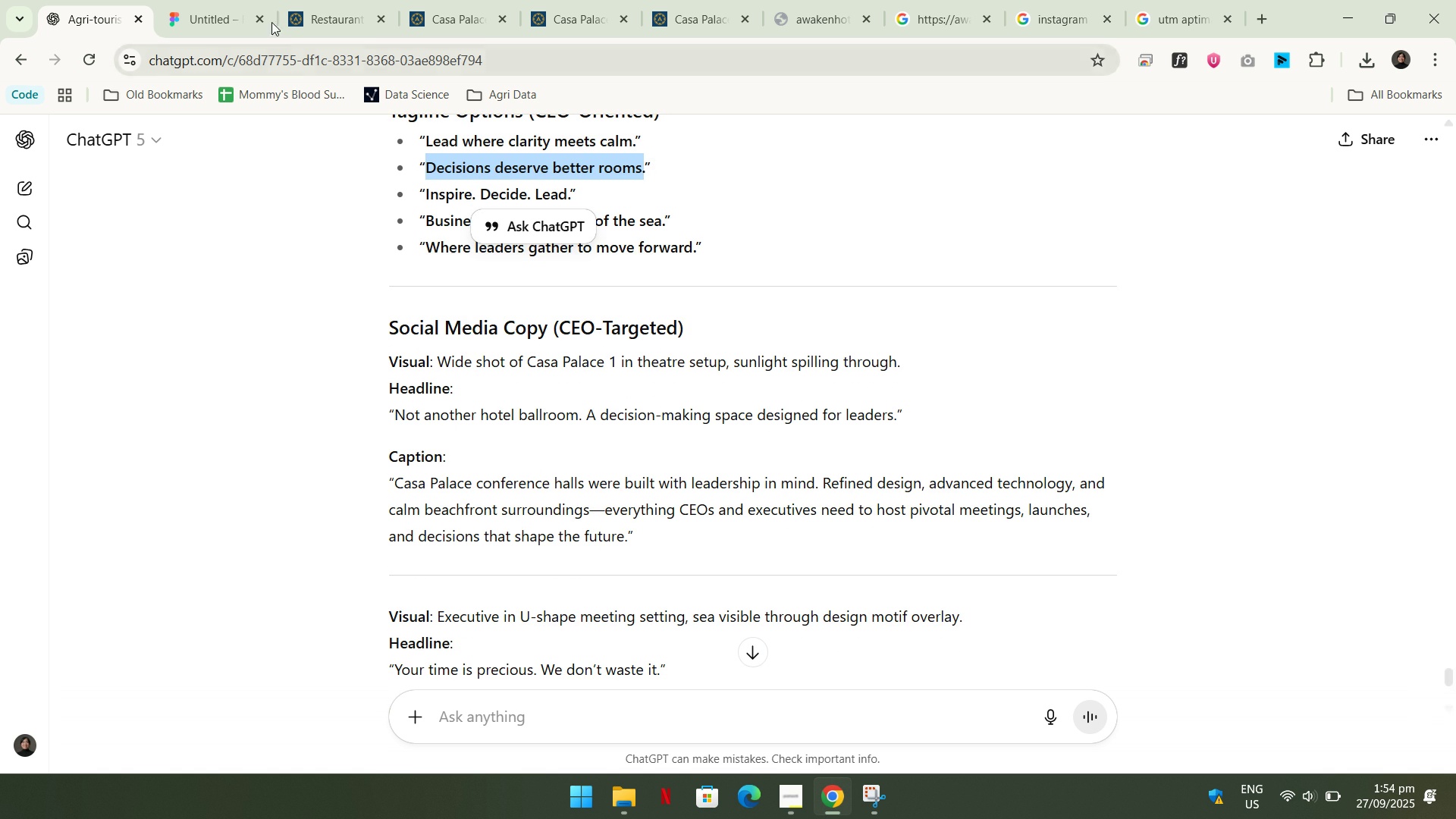 
left_click([240, 0])
 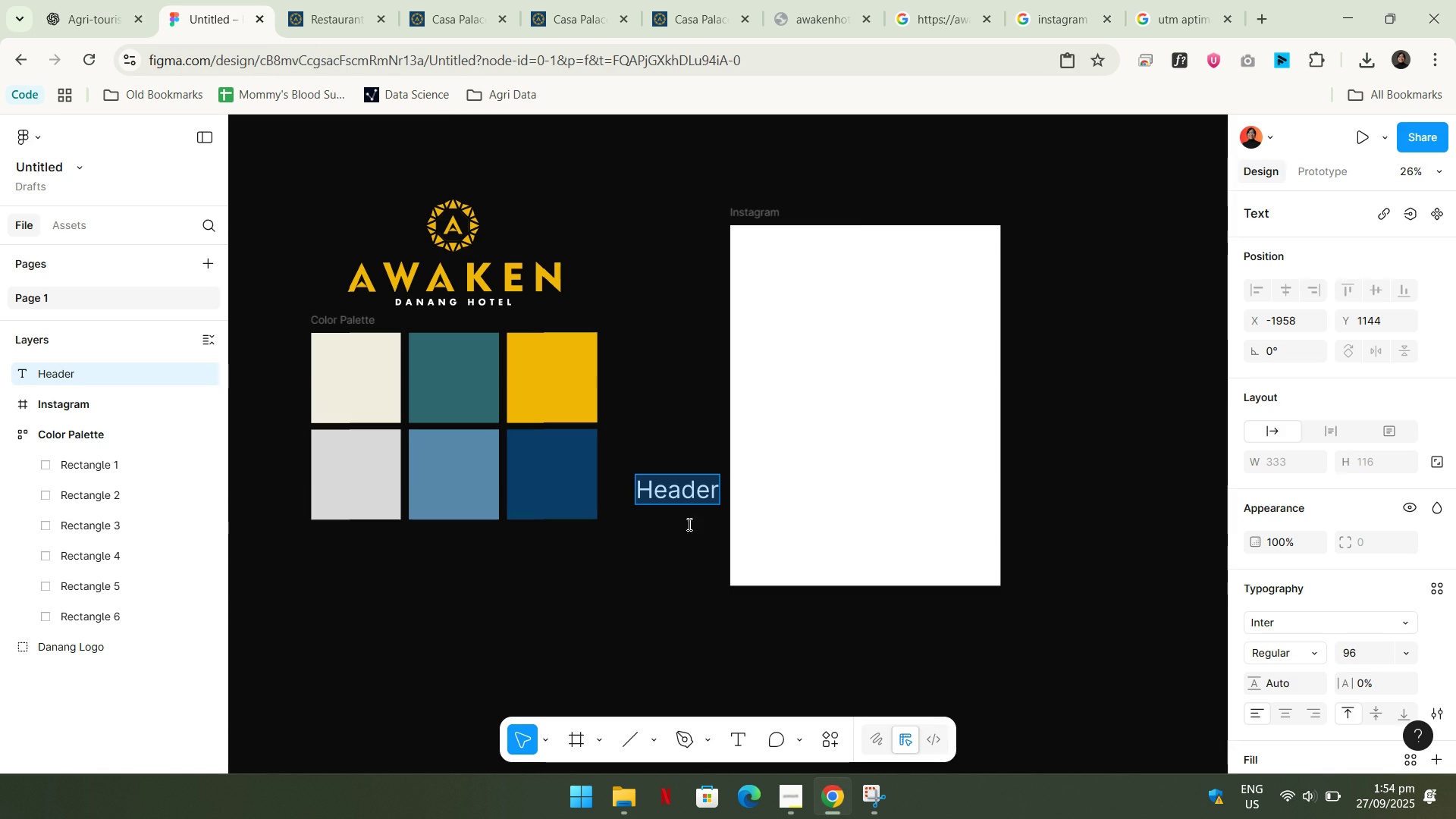 
left_click([641, 541])